 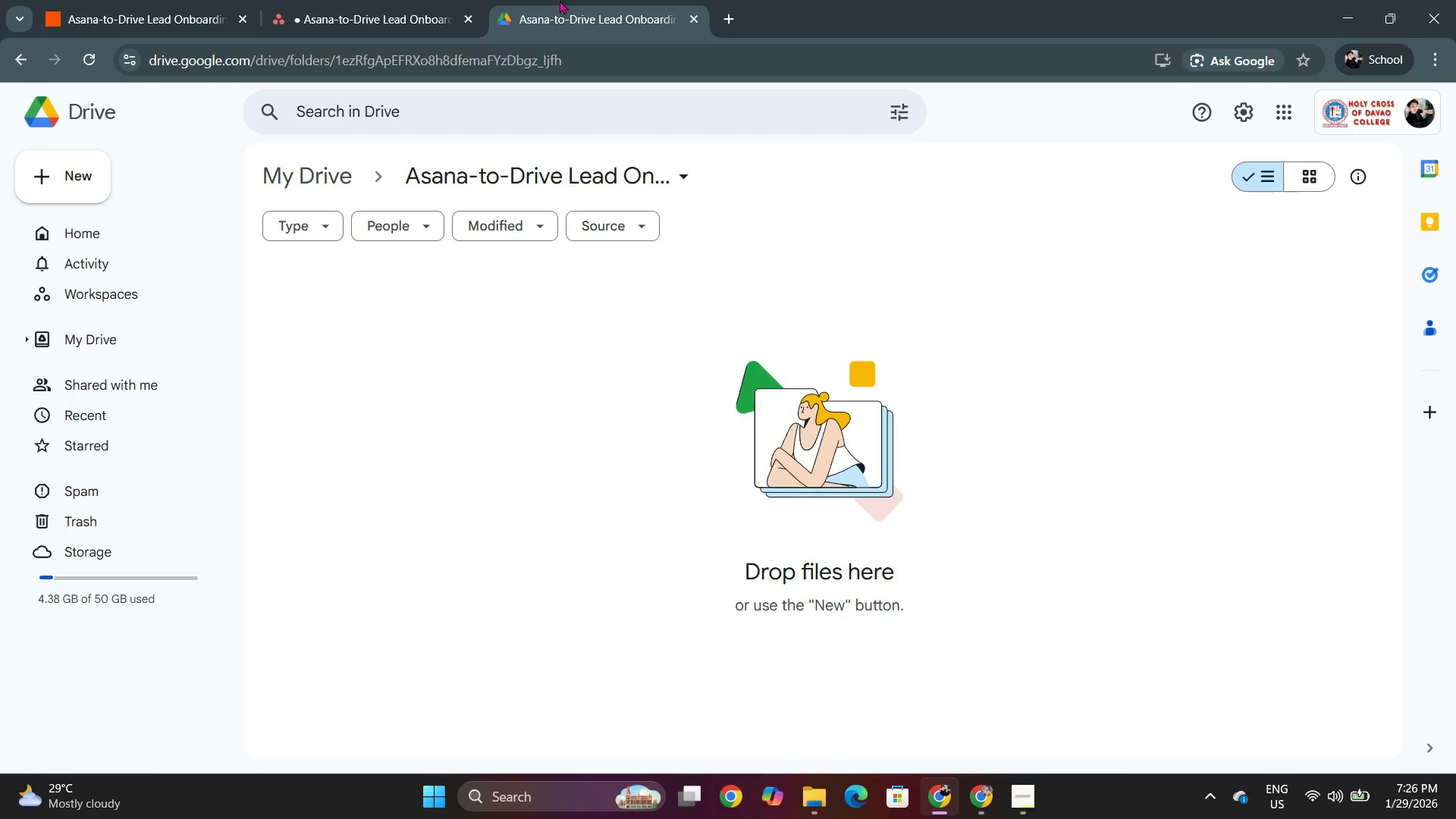 
left_click([438, 0])
 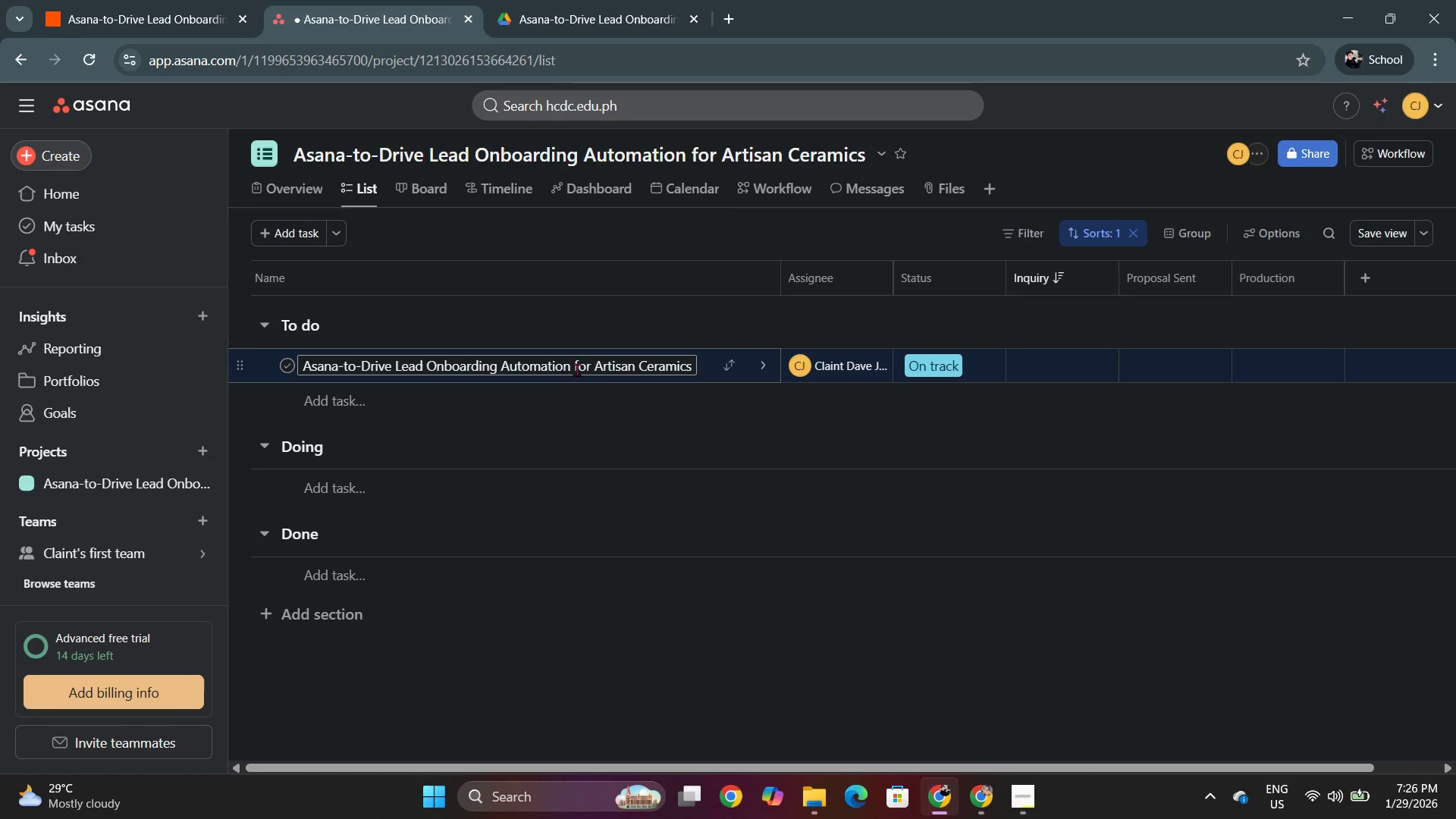 
double_click([579, 369])
 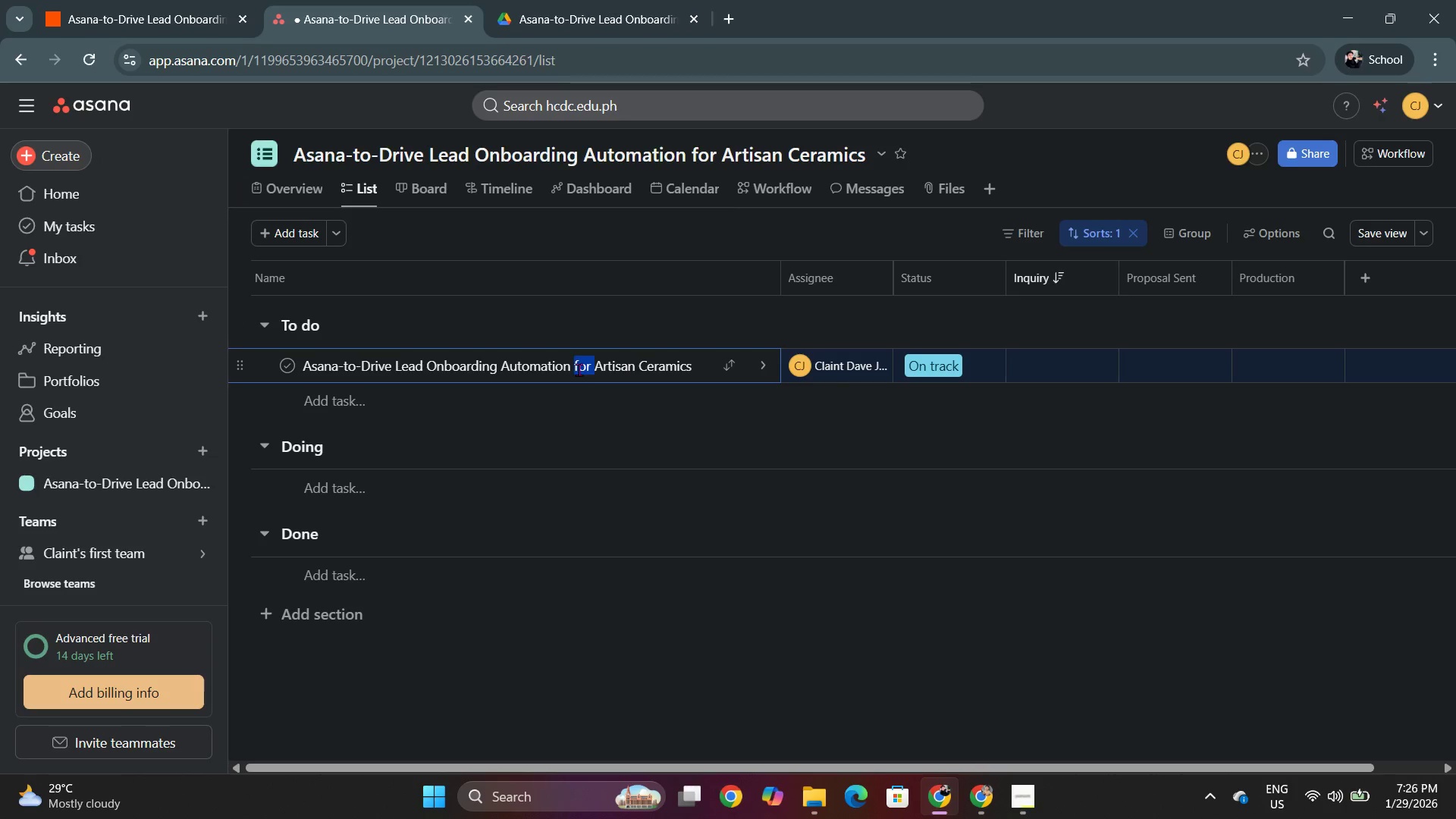 
triple_click([579, 369])
 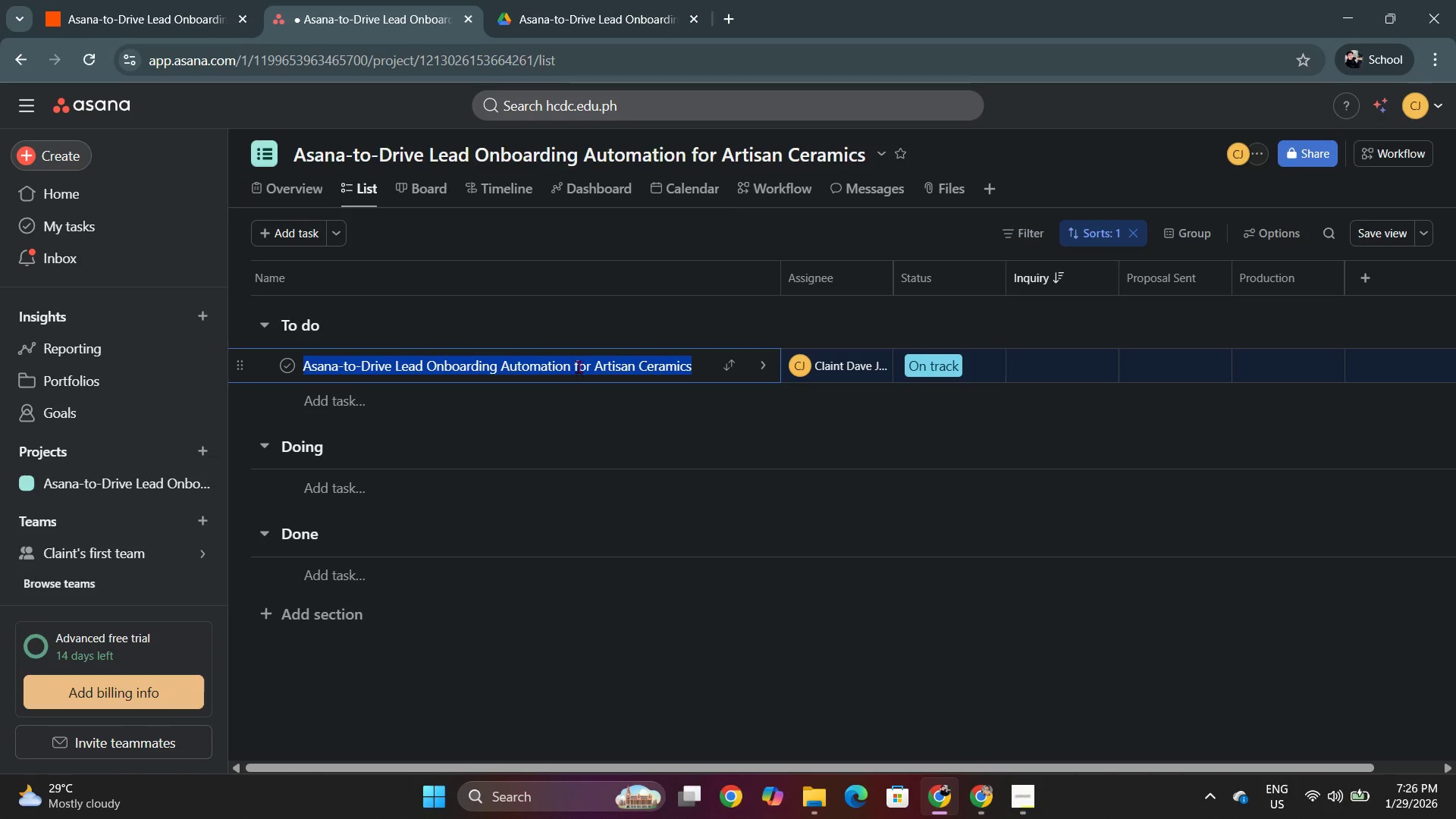 
type(Lead)
key(Backspace)
key(Backspace)
key(Backspace)
key(Backspace)
type(lEads)
key(Backspace)
key(Backspace)
key(Backspace)
type(ADS)
key(Backspace)
type(S )
key(Backspace)
 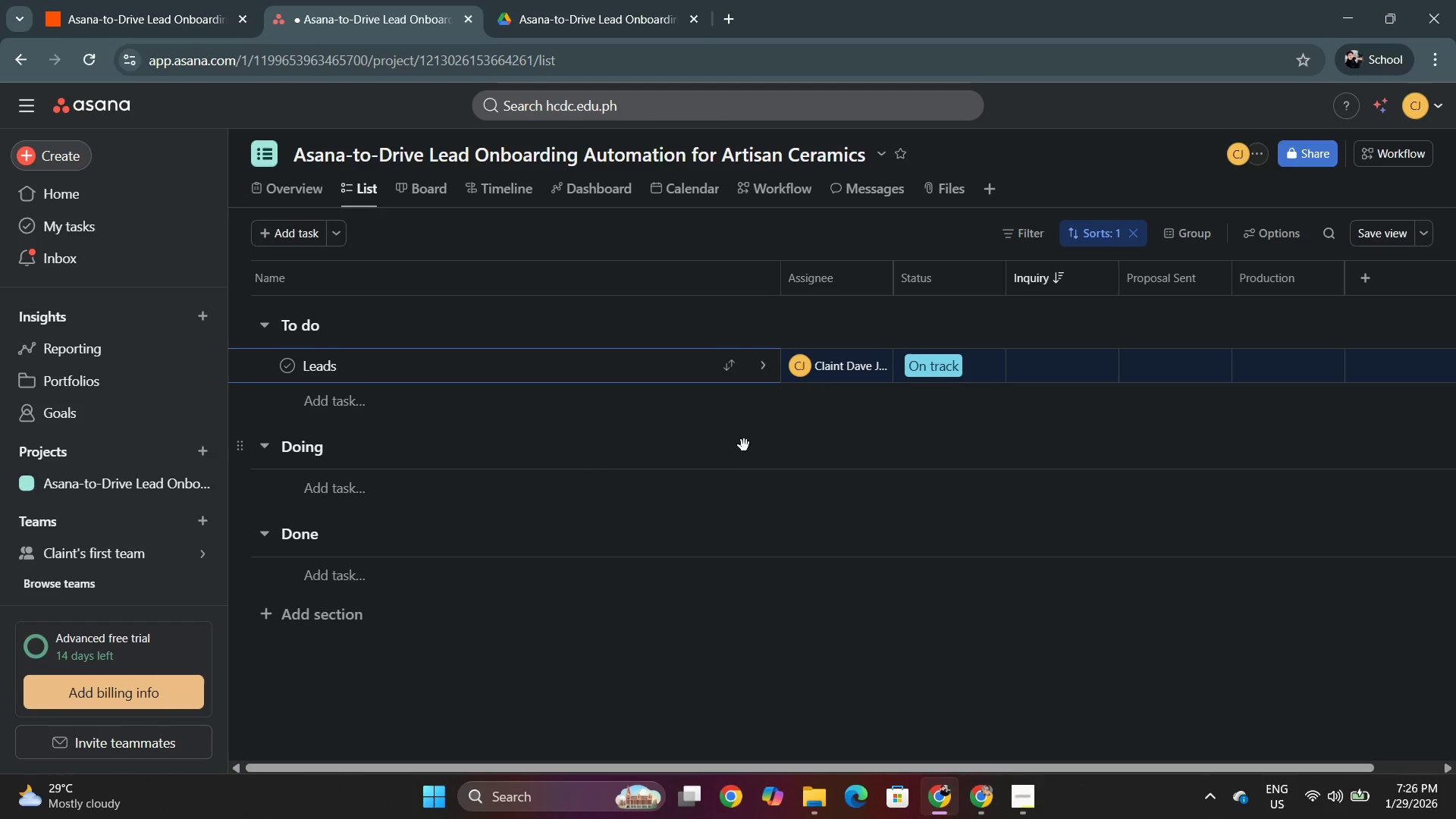 
wait(5.3)
 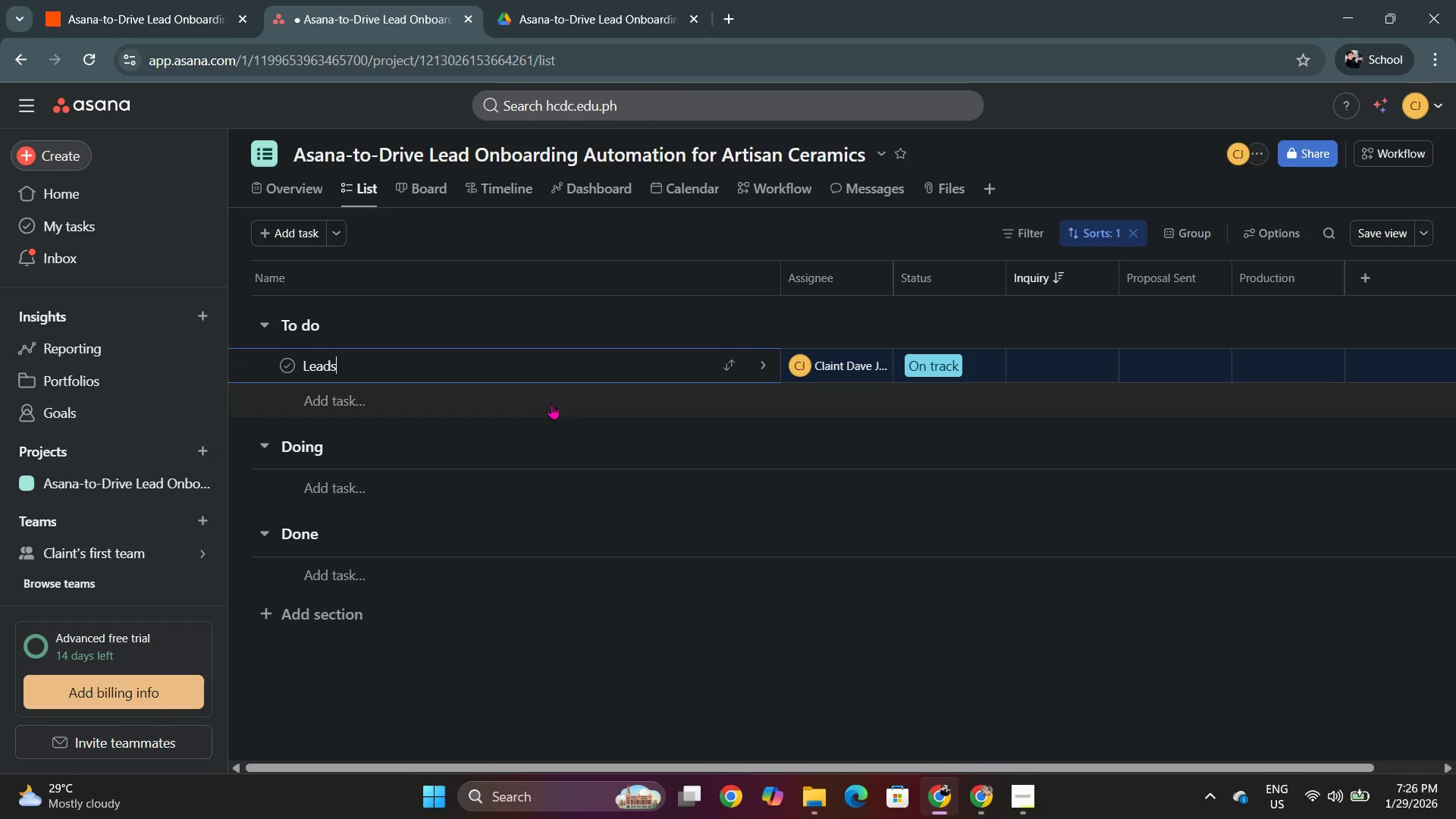 
left_click([498, 234])
 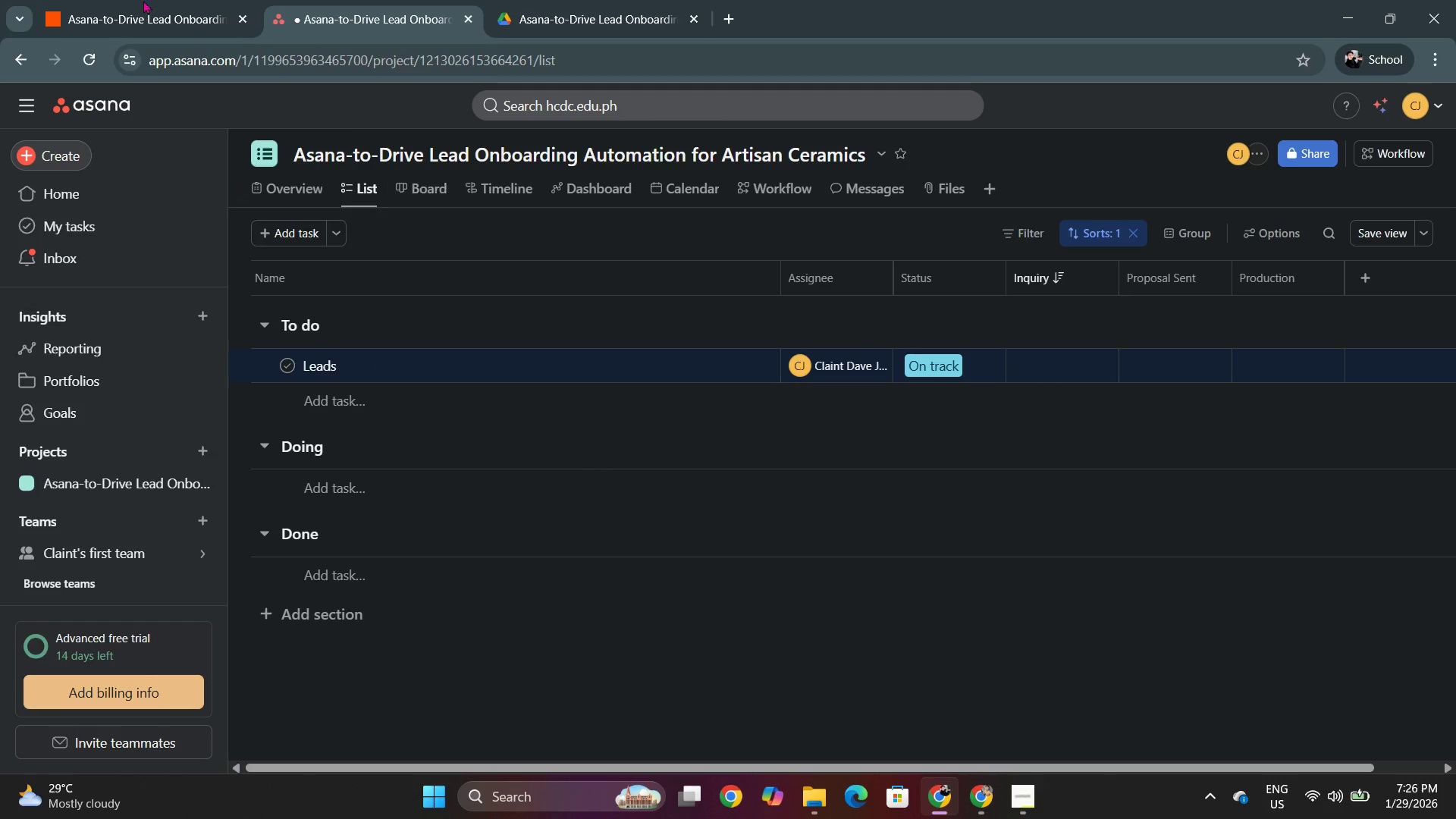 
left_click([113, 0])
 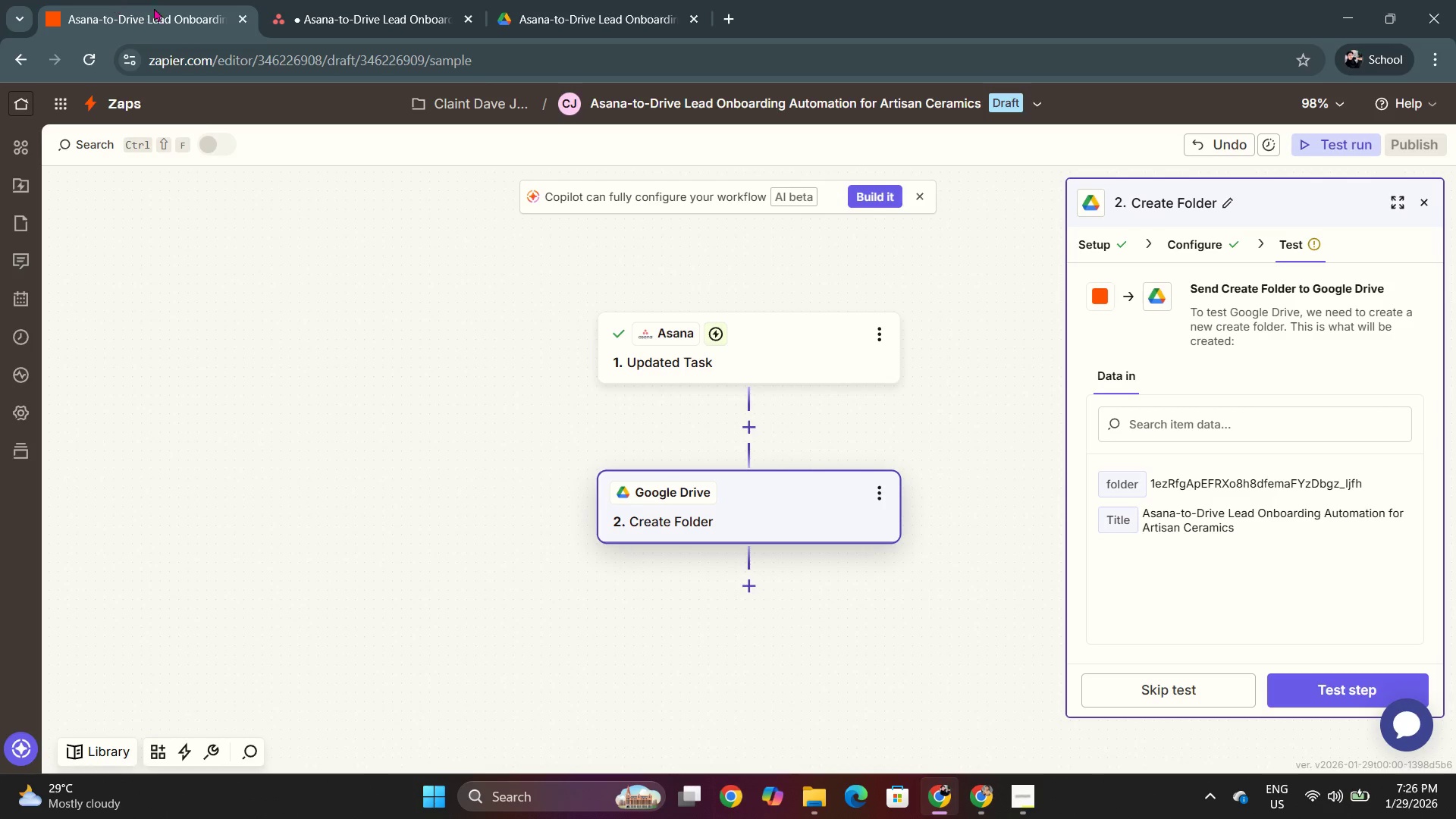 
key(Alt+AltLeft)
 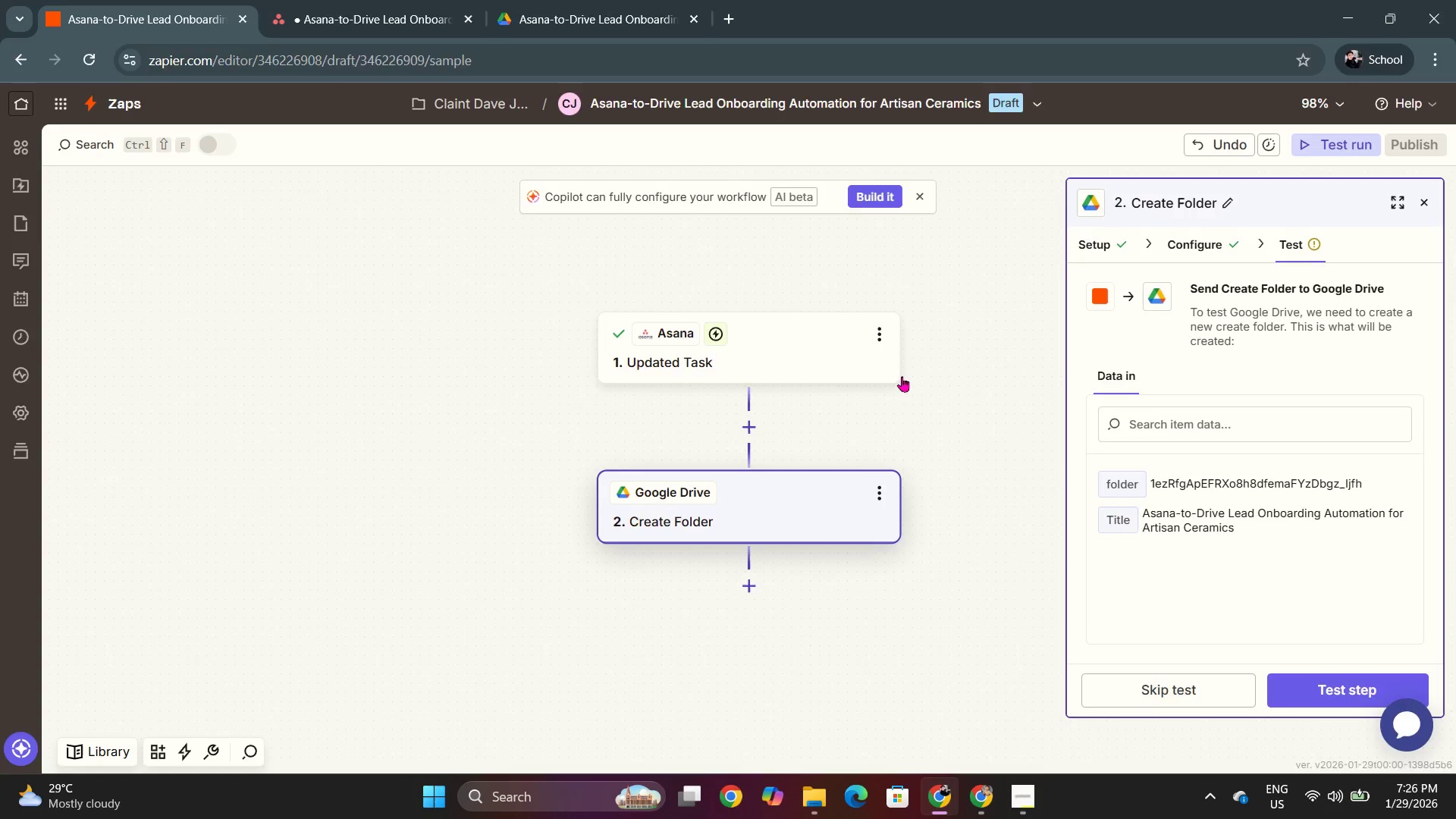 
key(Alt+Tab)